 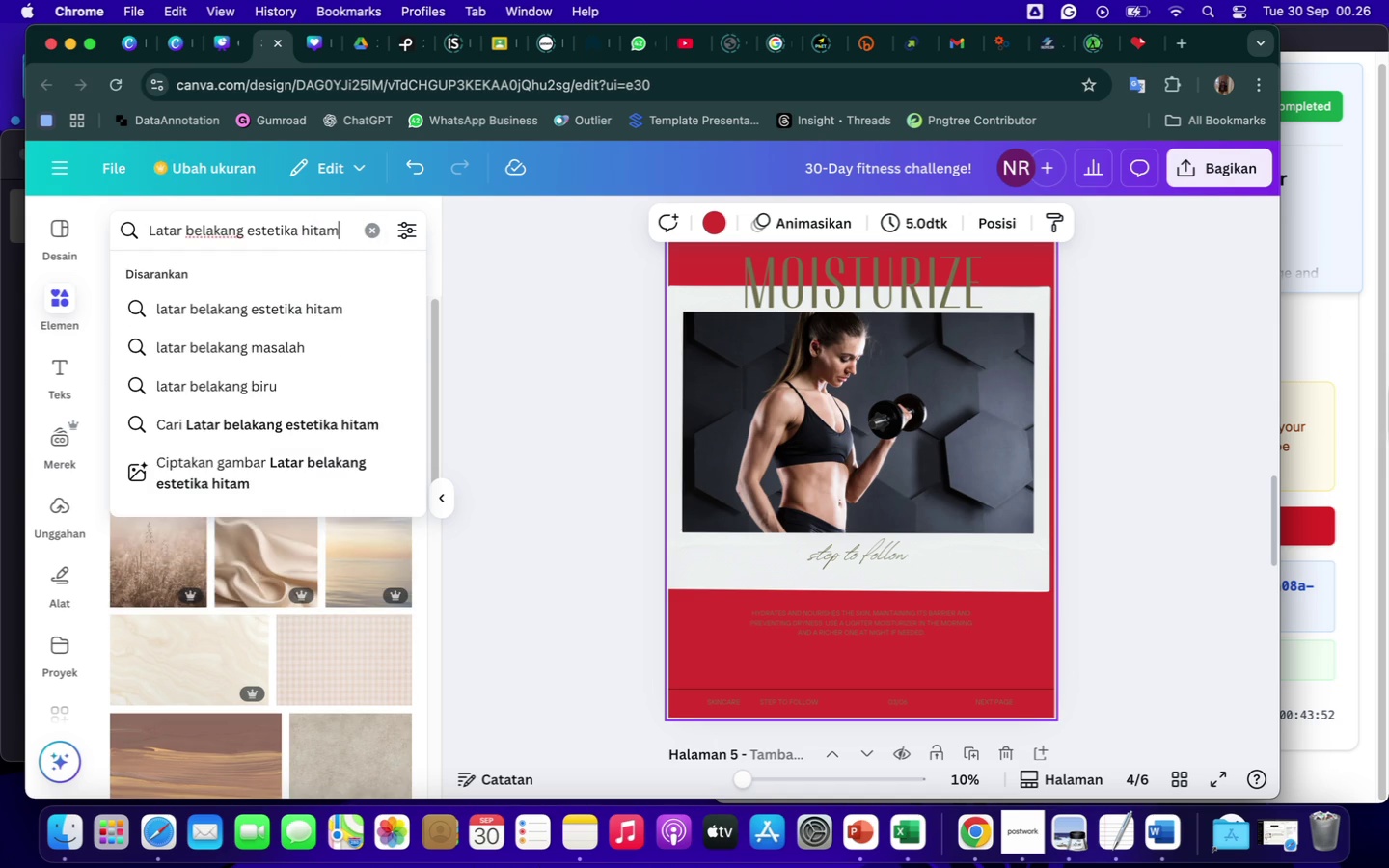 
key(Enter)
 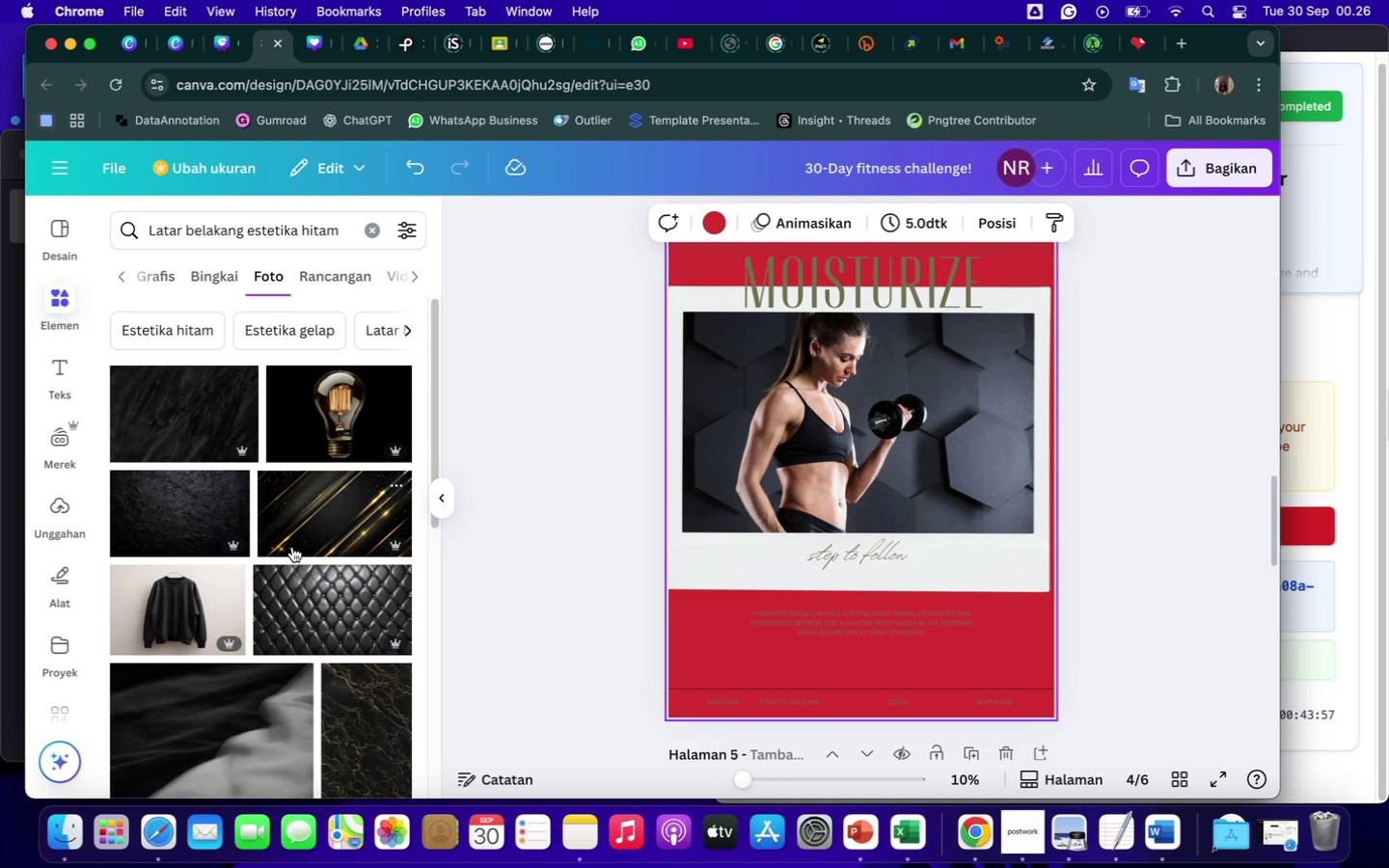 
wait(7.44)
 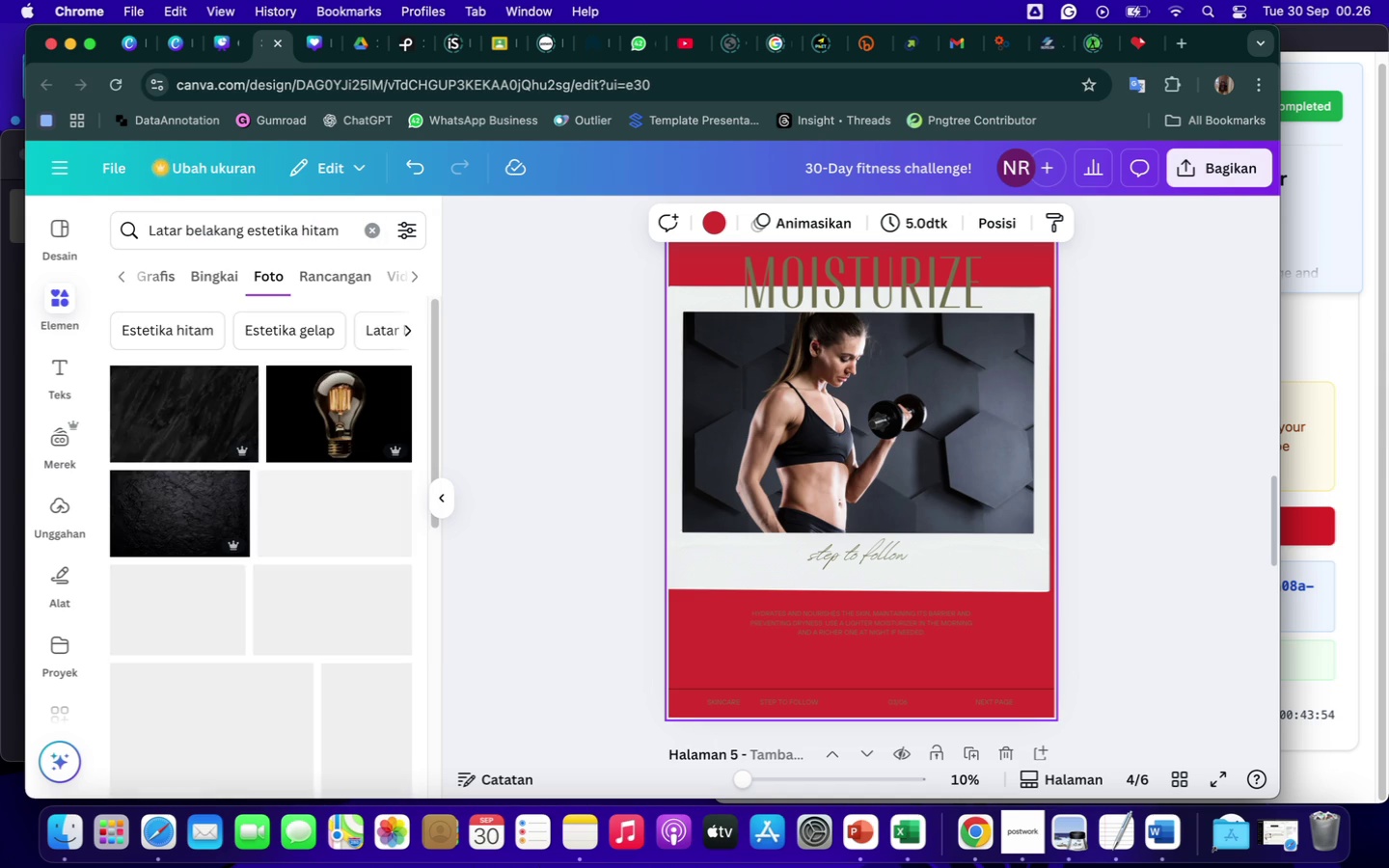 
left_click([196, 427])
 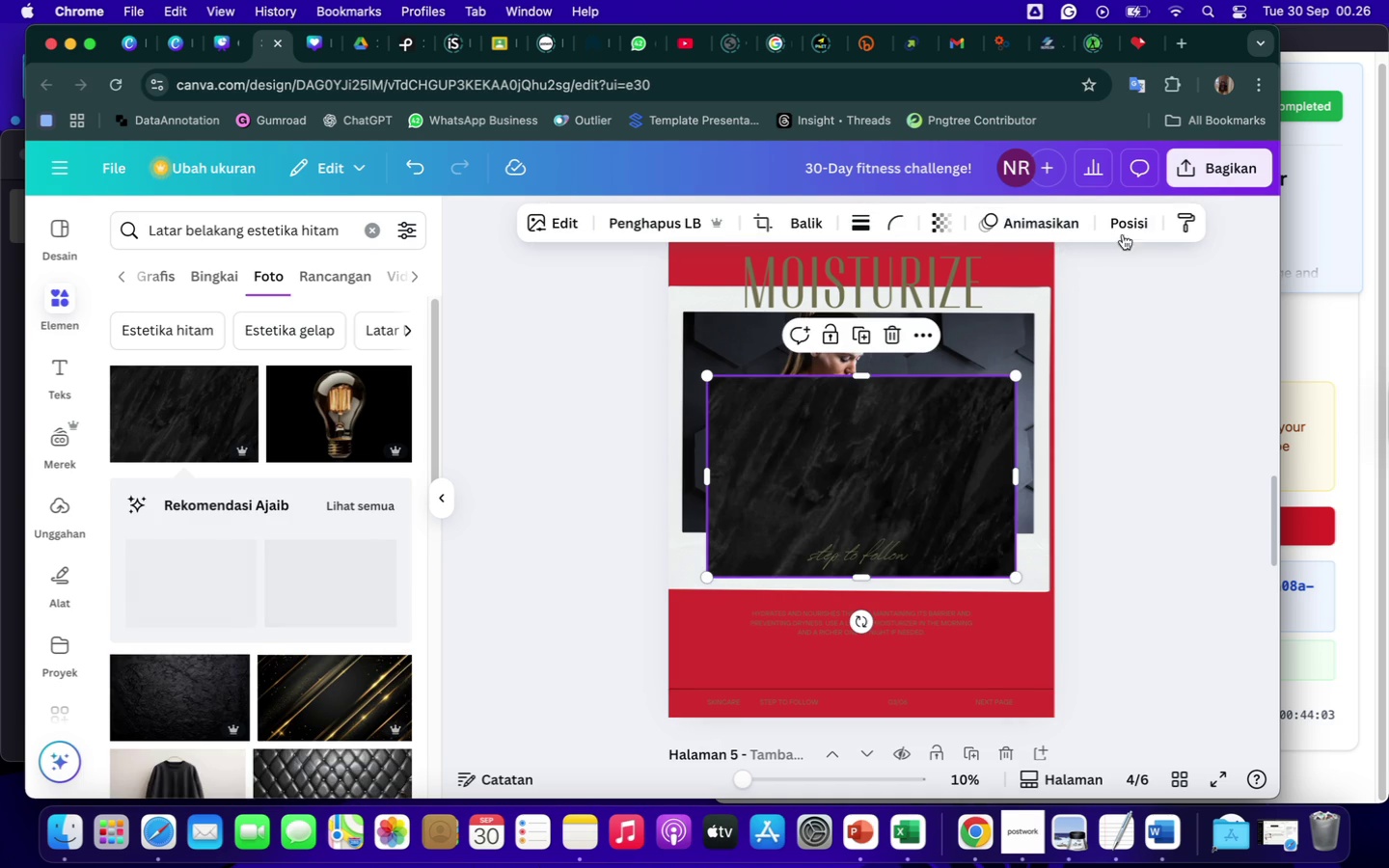 
left_click([941, 222])